 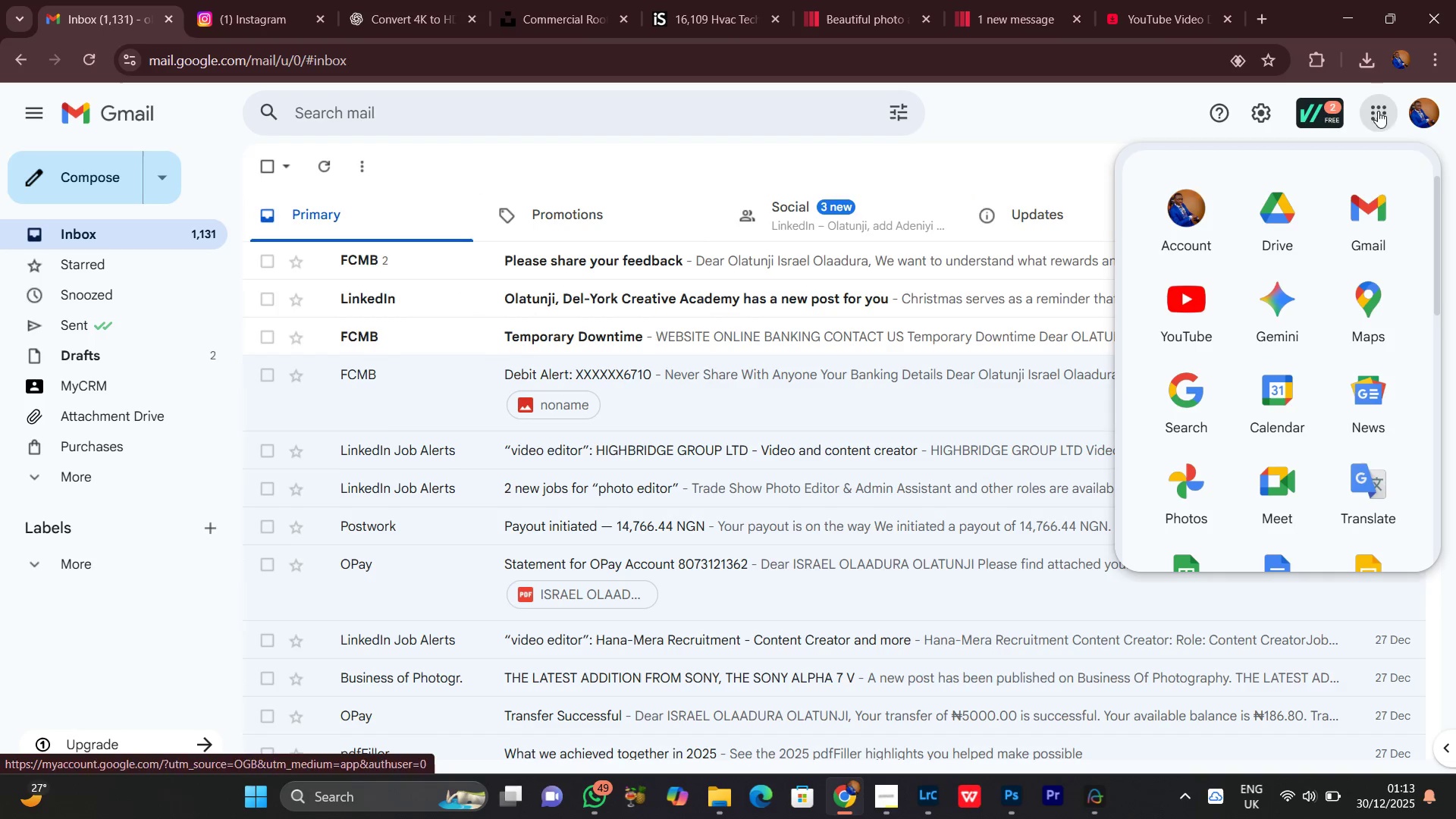 
left_click([1293, 208])
 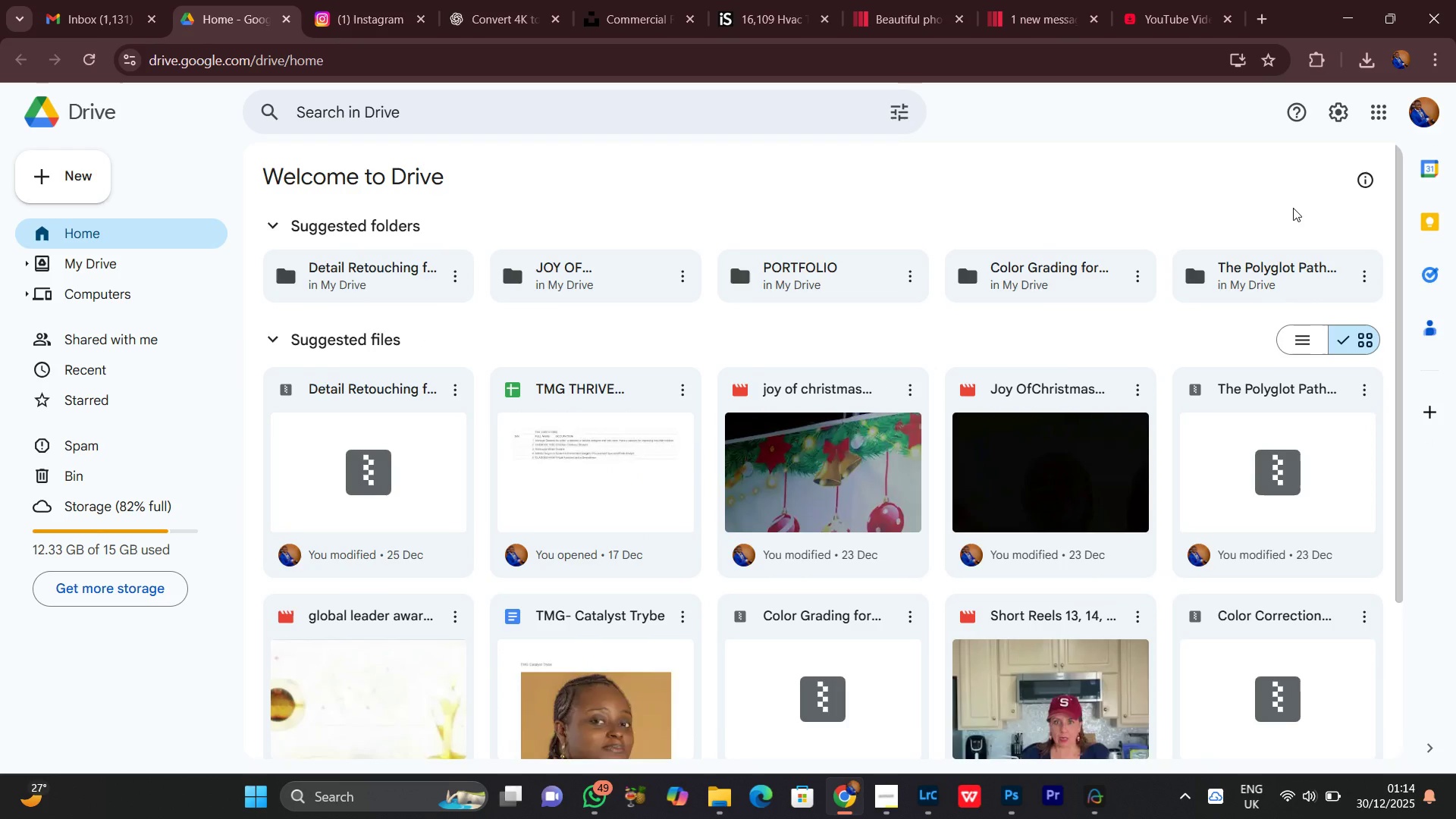 
wait(14.77)
 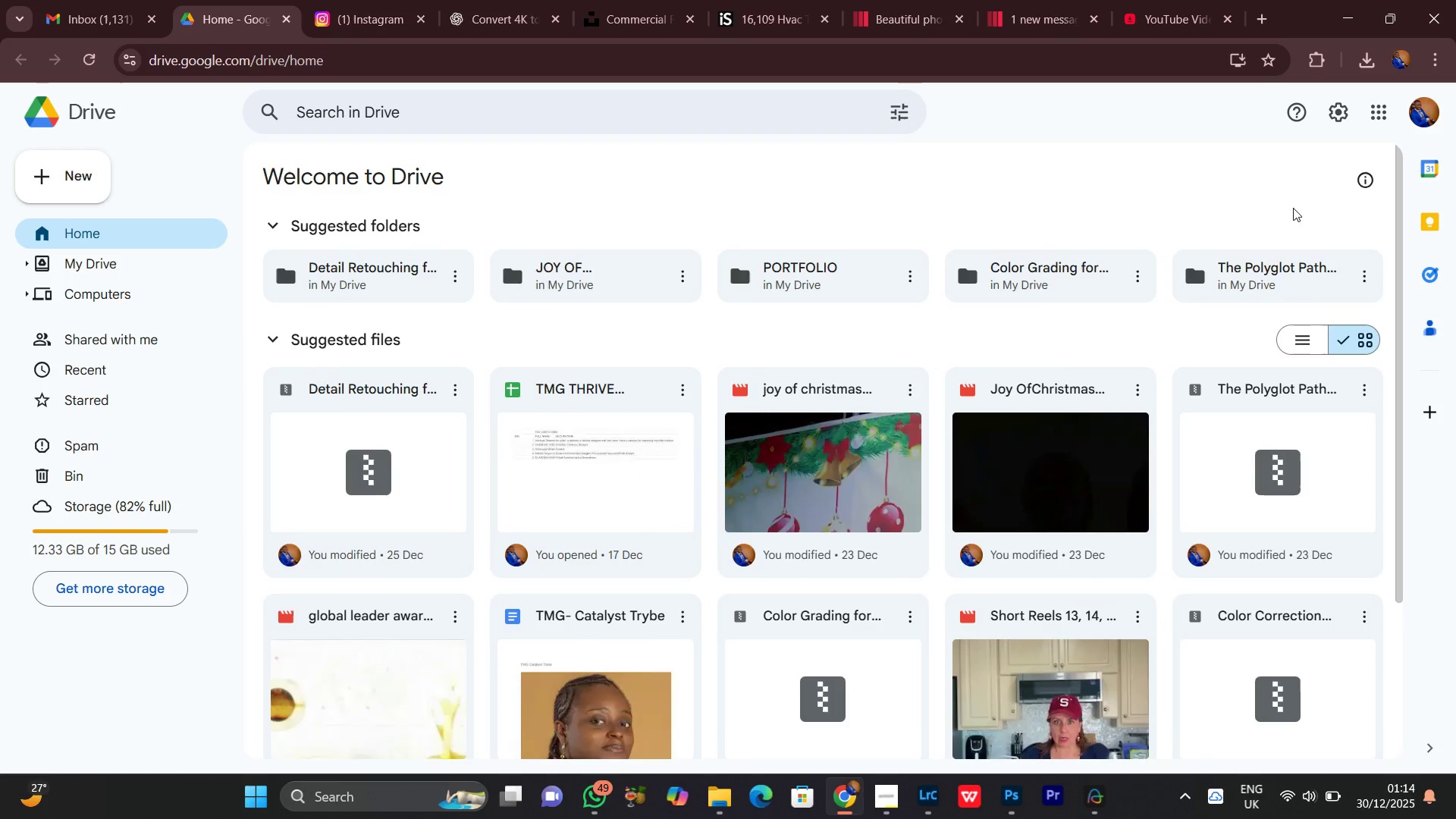 
left_click([106, 275])
 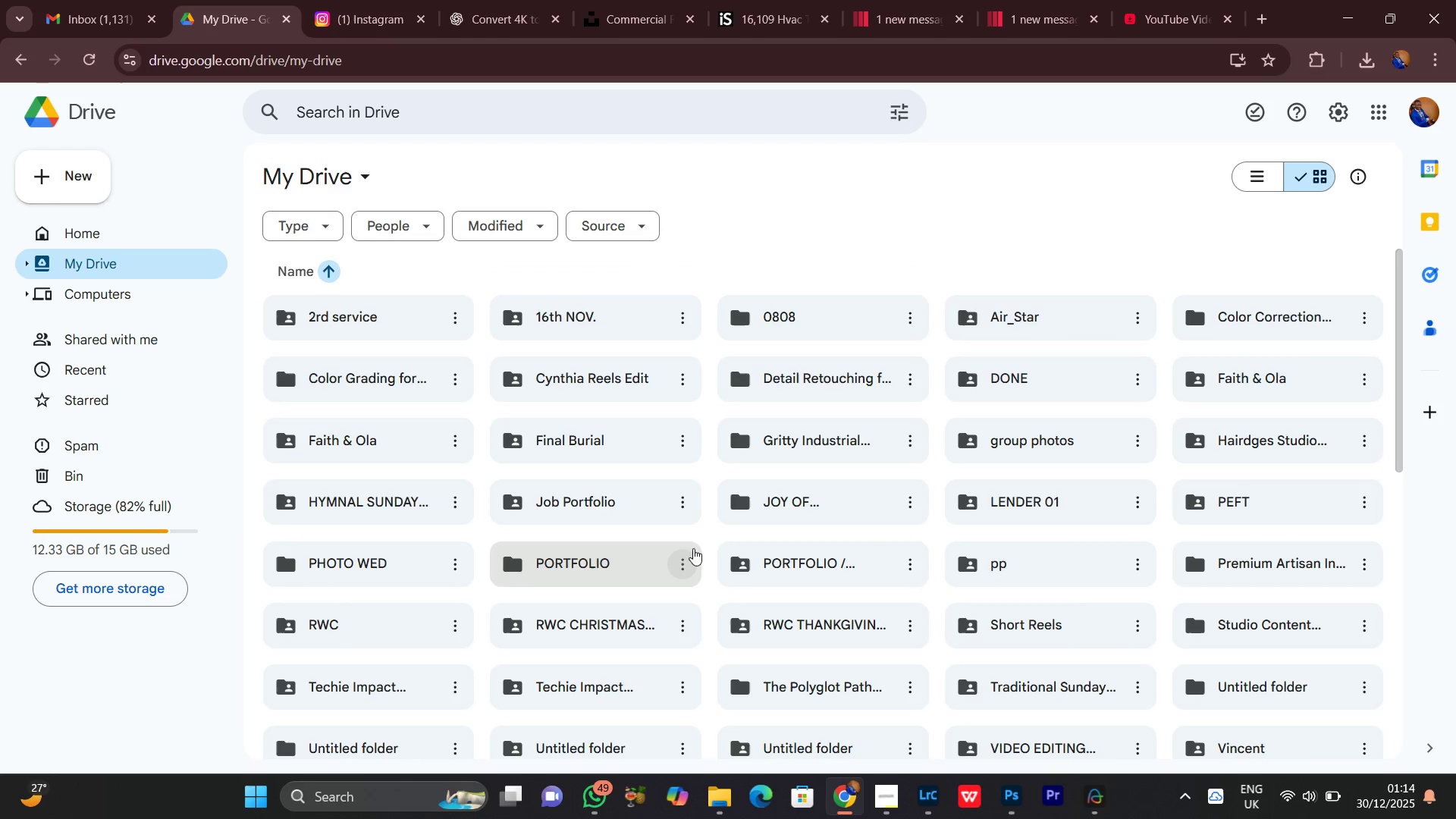 
scroll: coordinate [695, 462], scroll_direction: down, amount: 3.0
 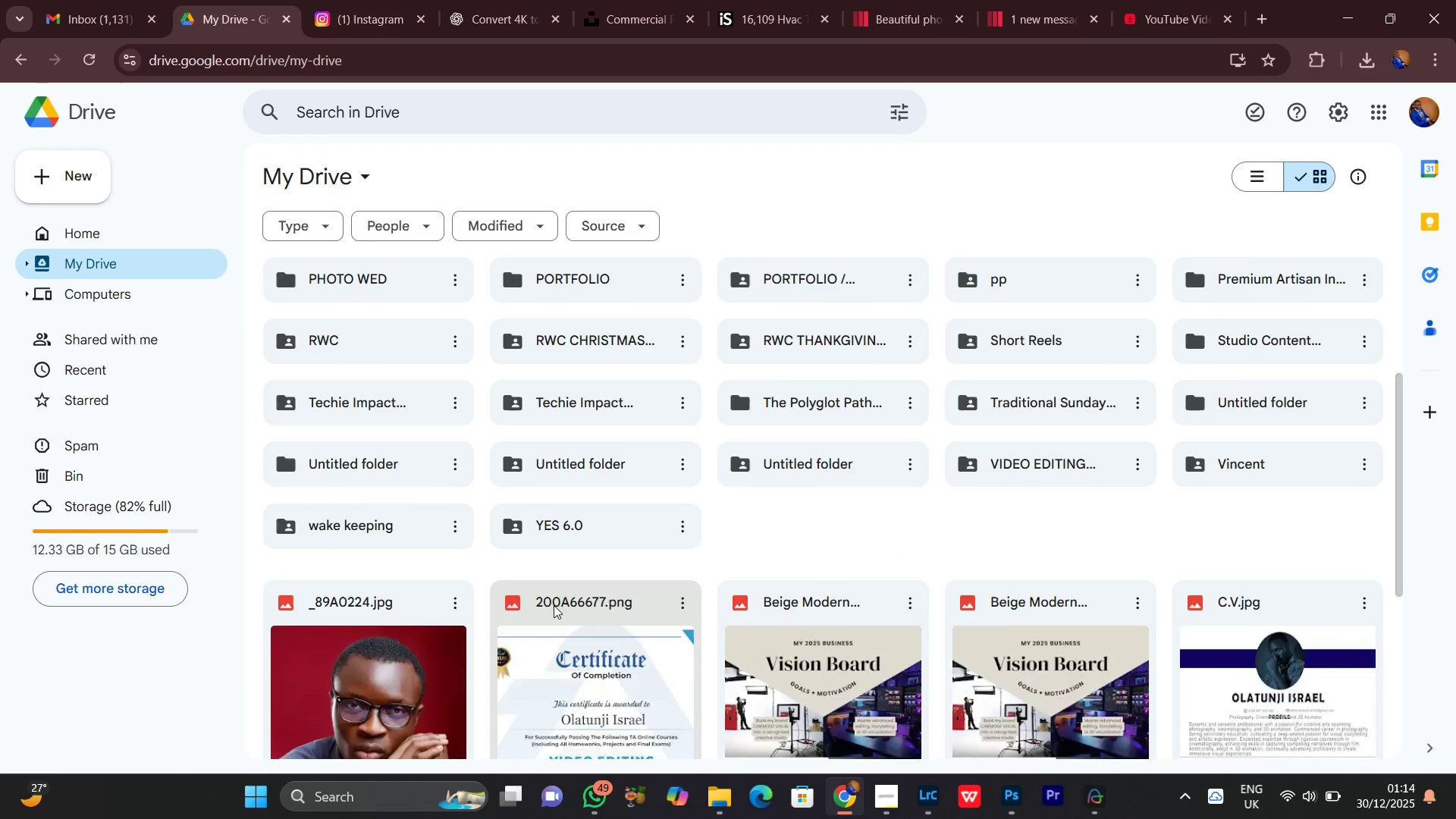 
scroll: coordinate [499, 519], scroll_direction: up, amount: 7.0
 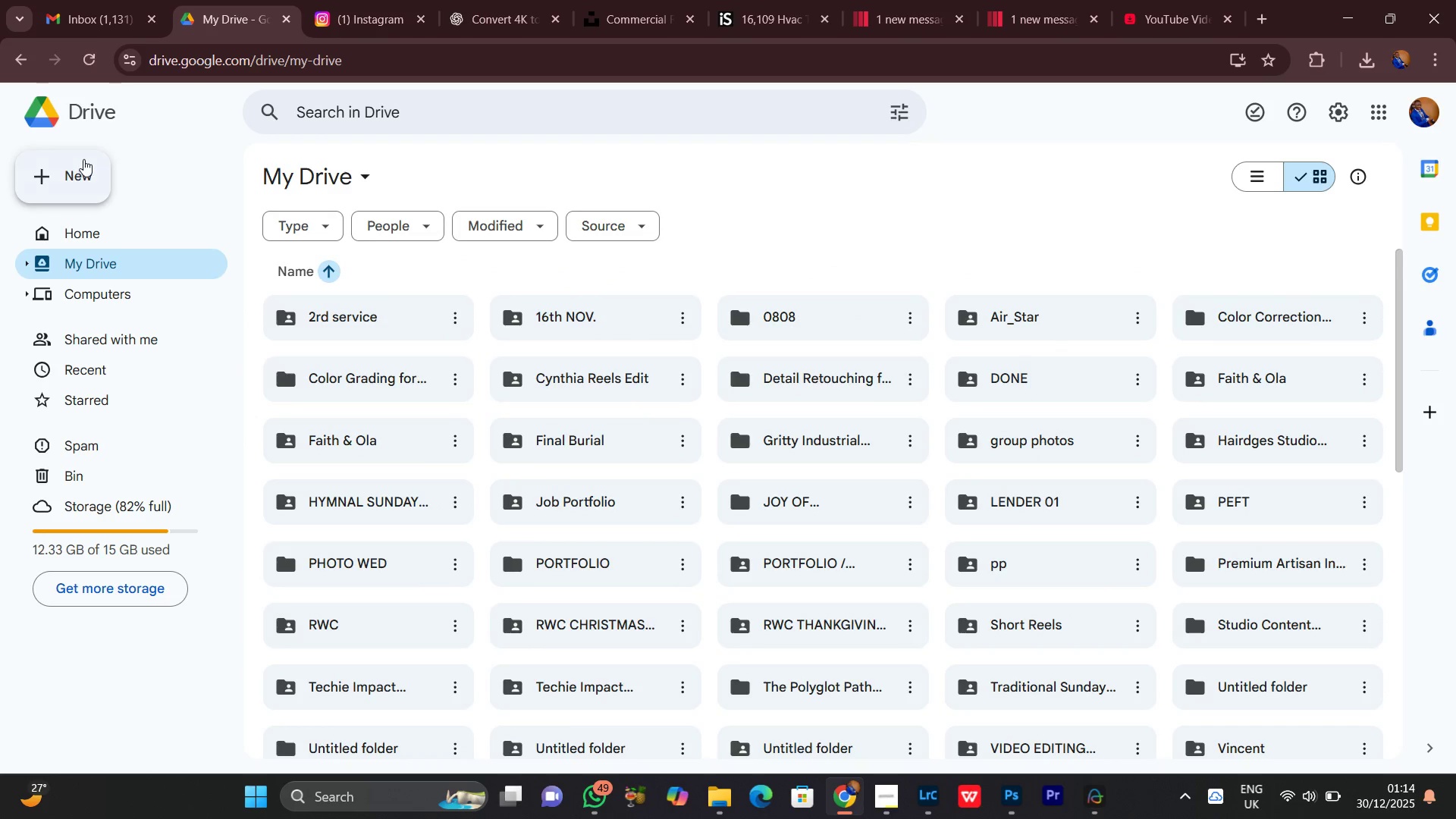 
left_click([76, 171])
 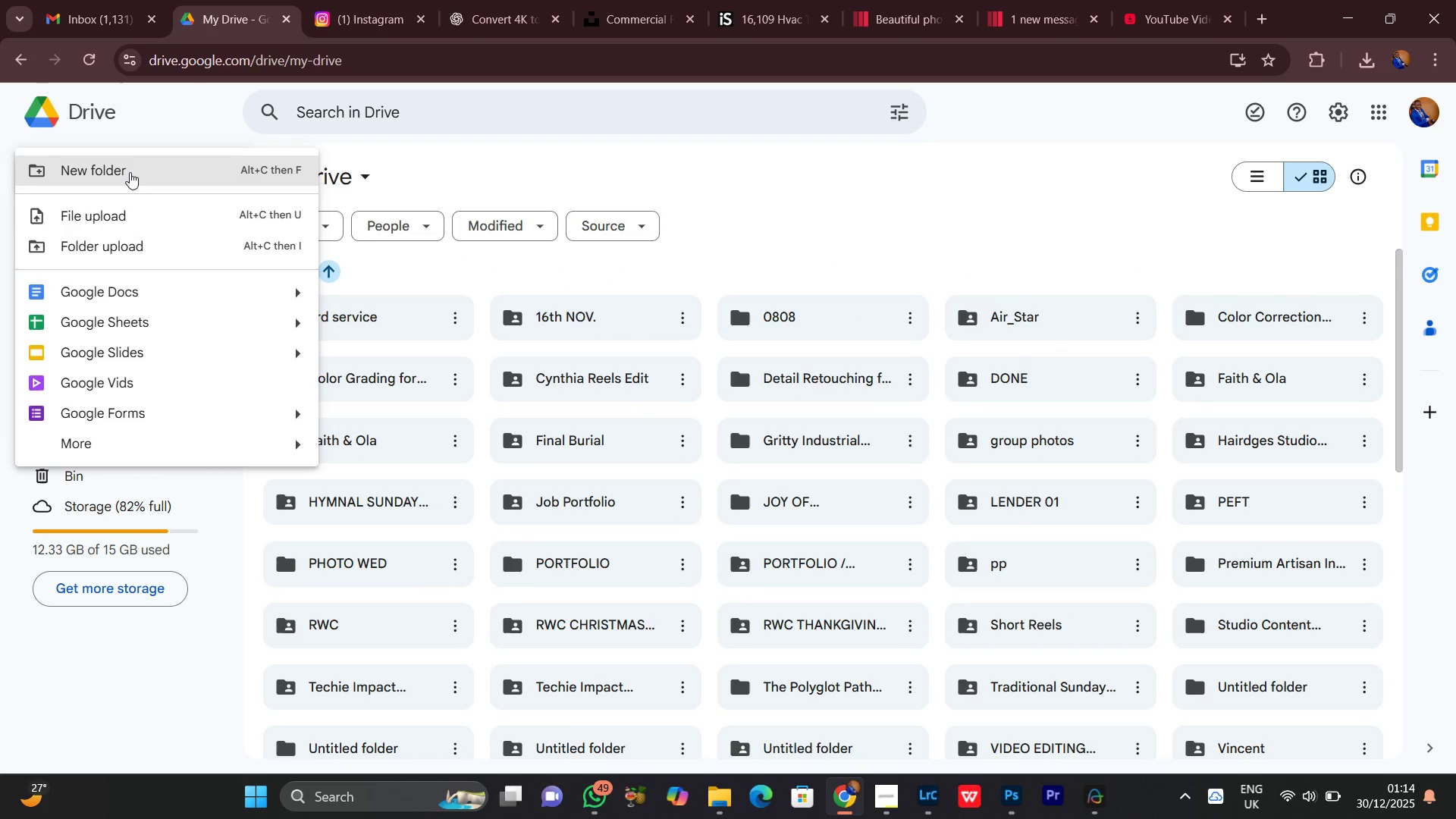 
left_click([129, 172])
 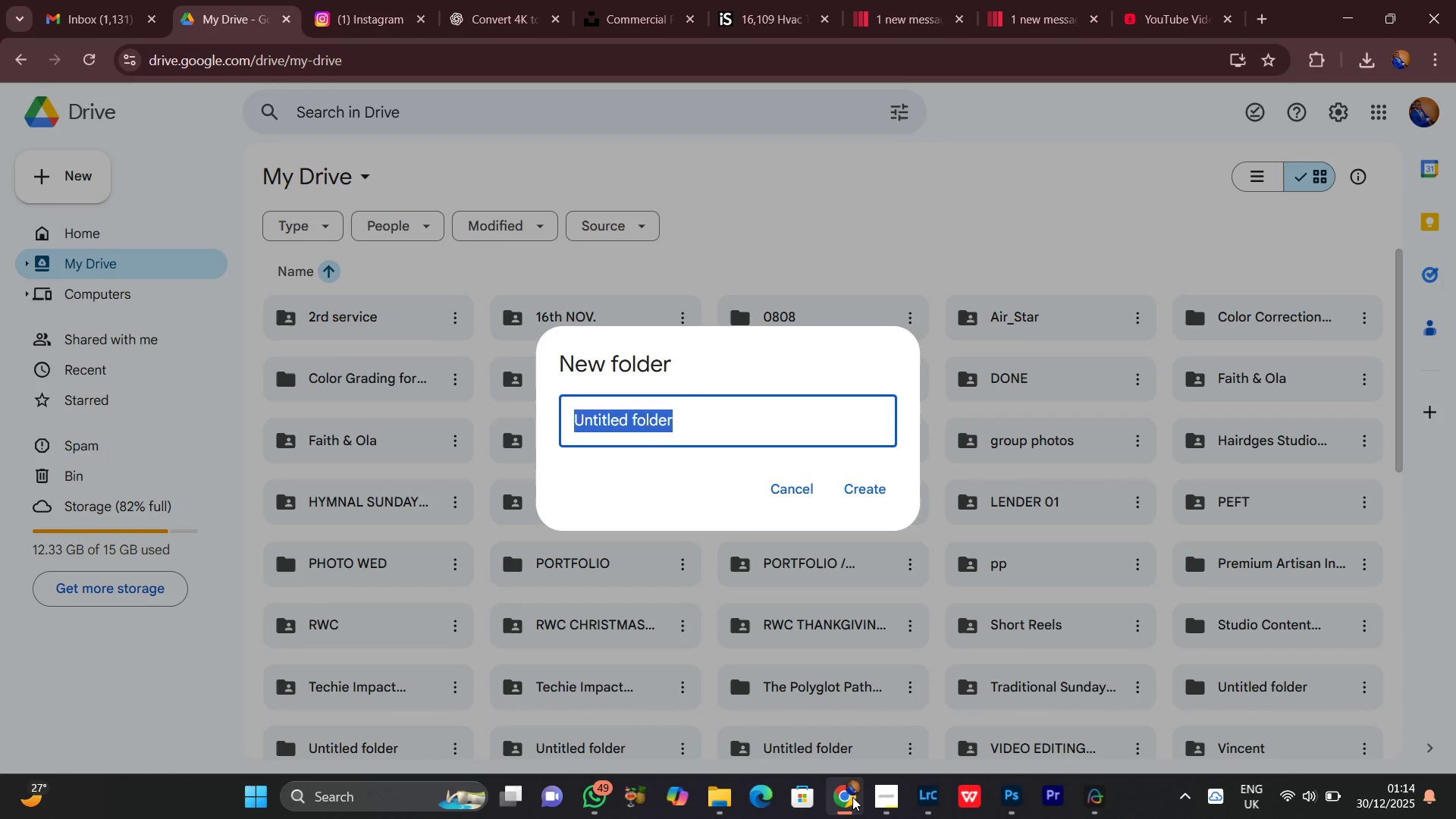 
left_click([885, 801])